 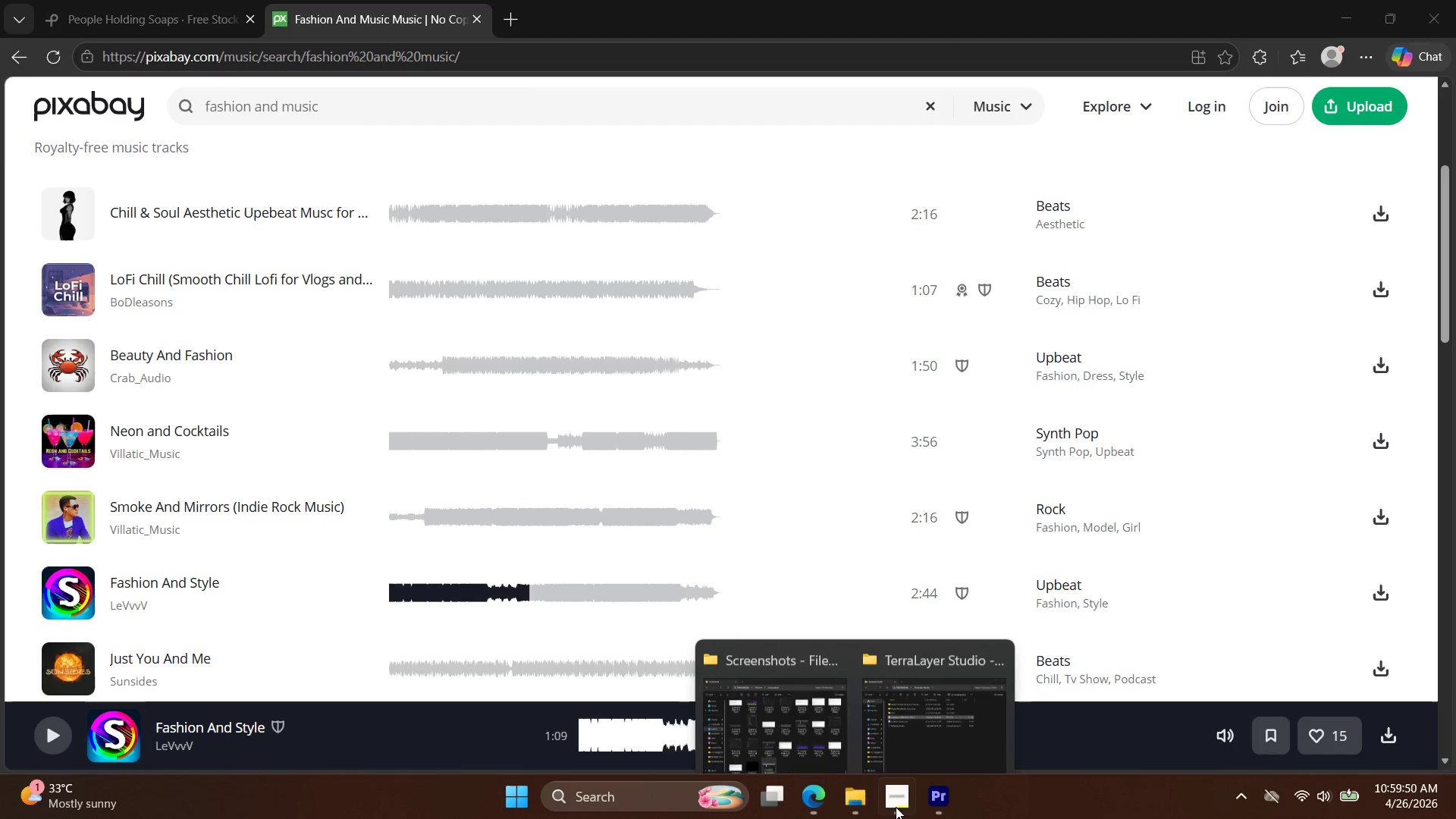 
left_click([899, 717])
 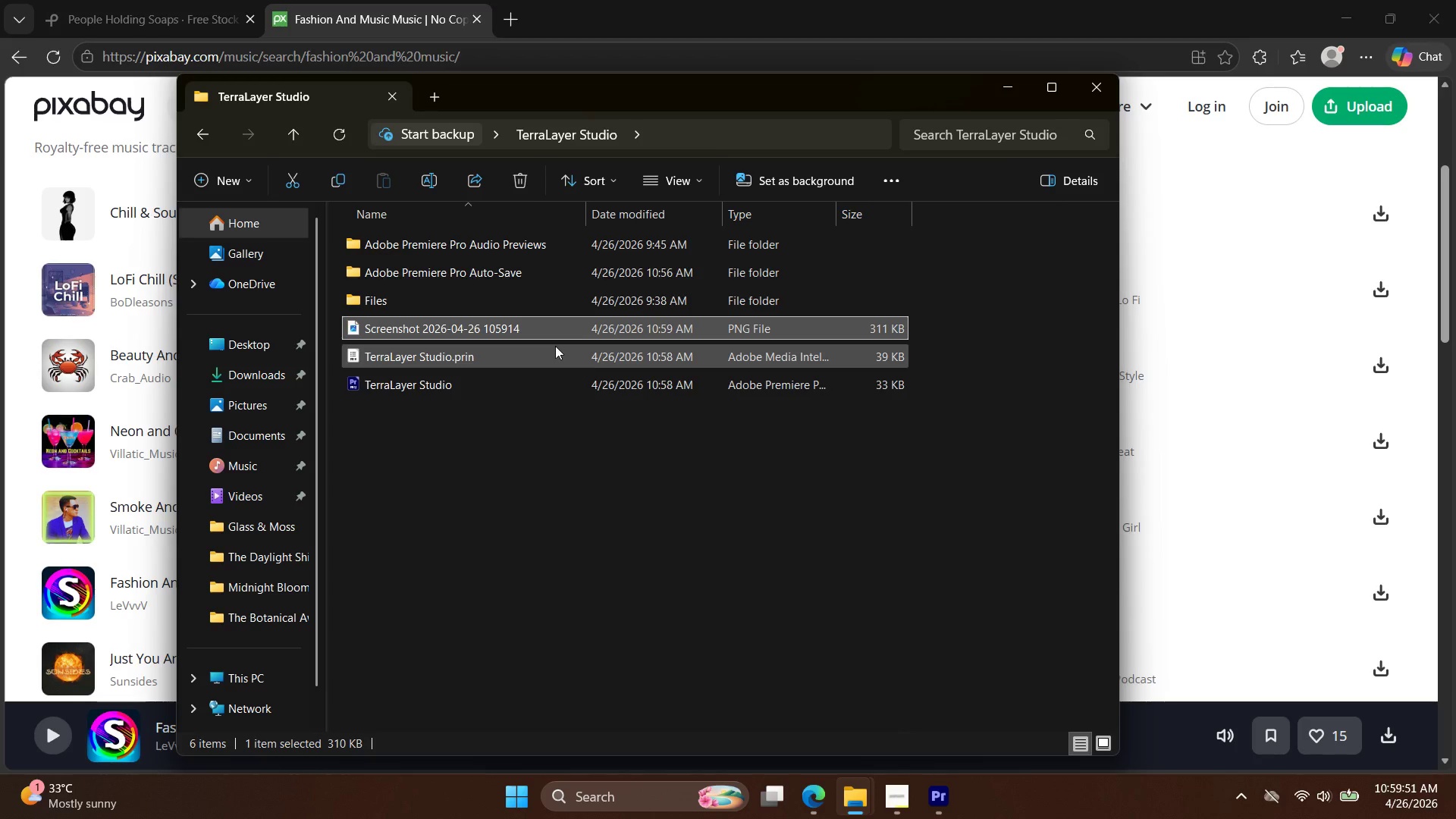 
right_click([548, 332])
 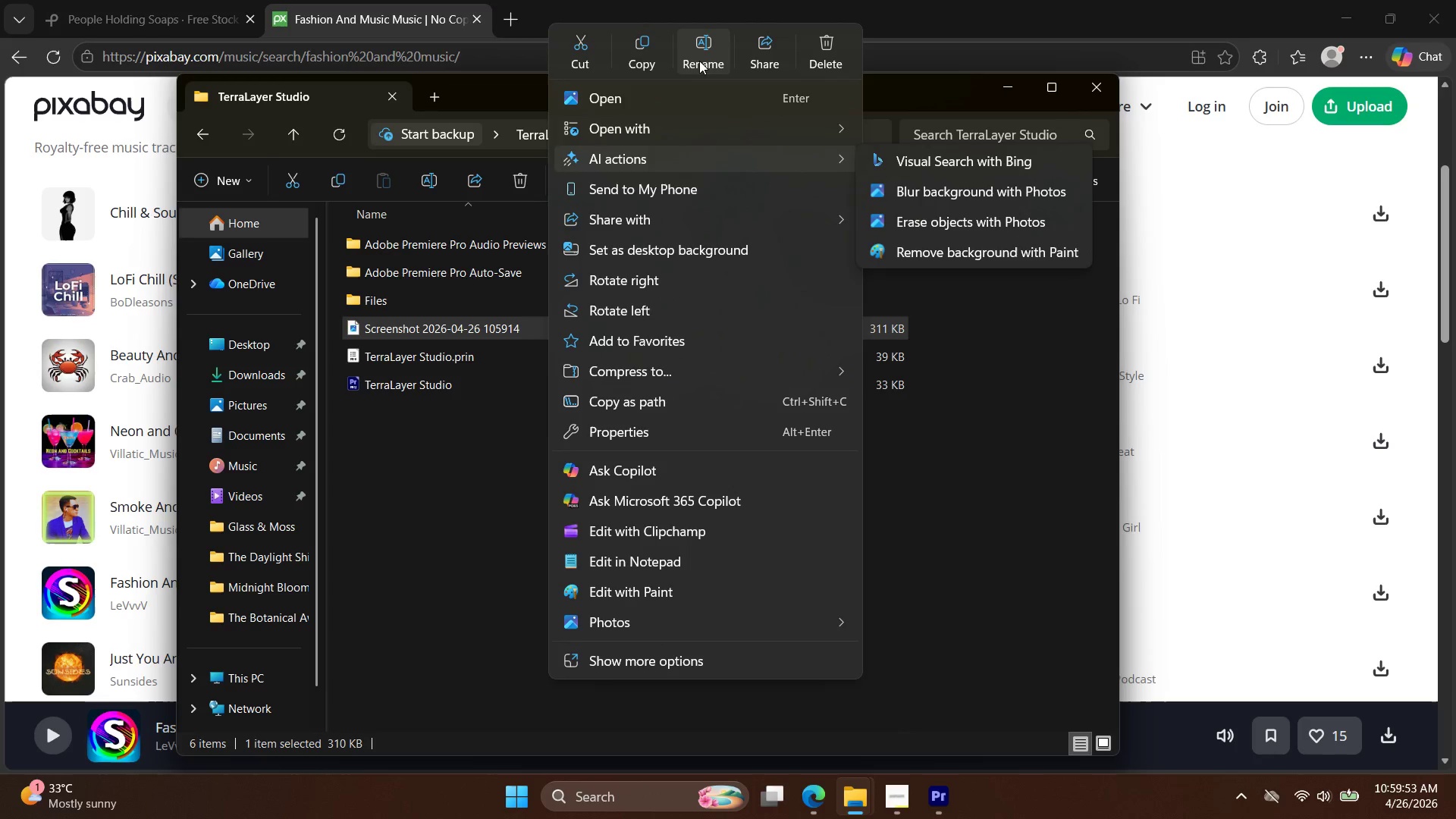 
key(Control+ControlLeft)
 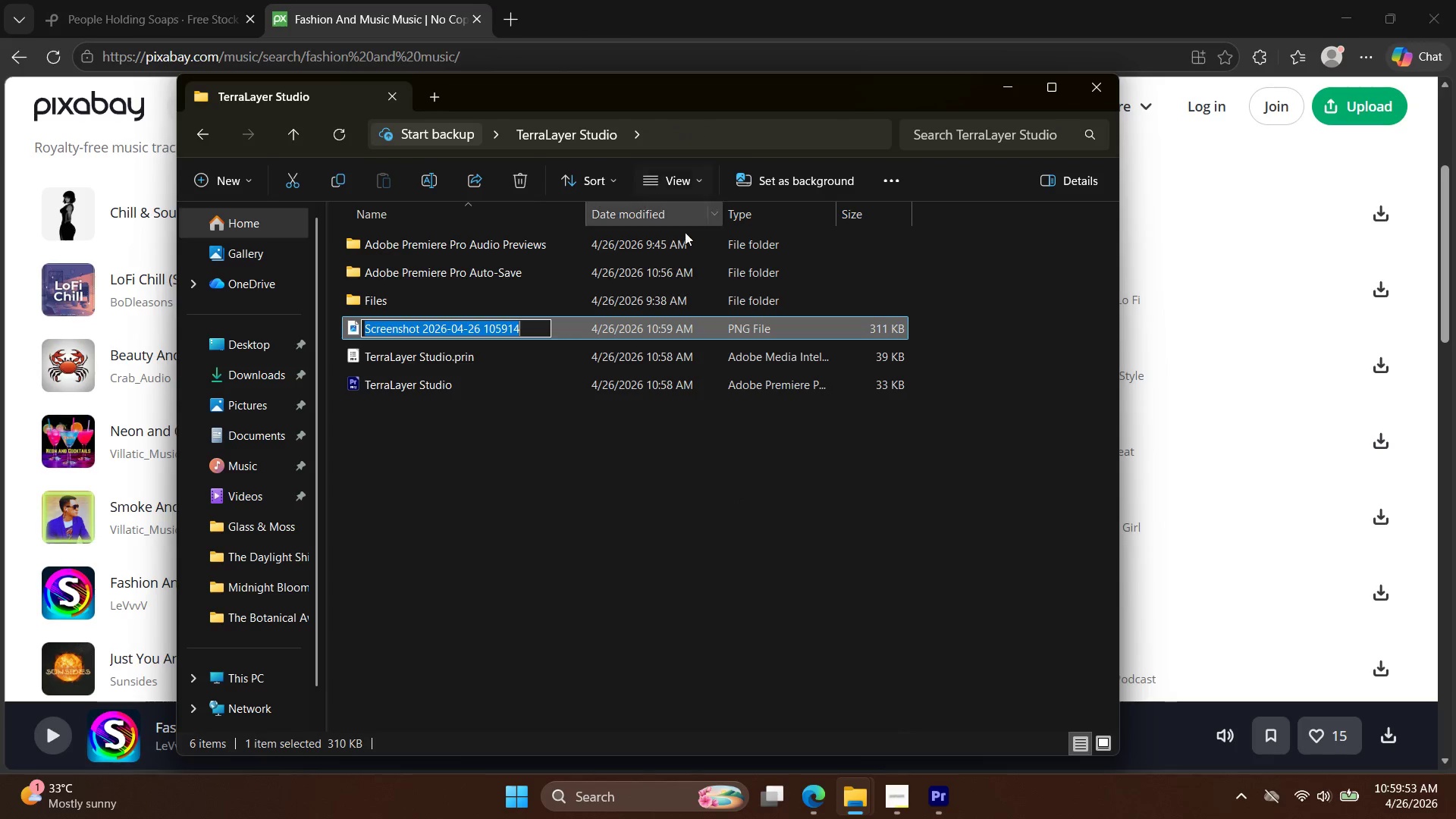 
key(Control+V)
 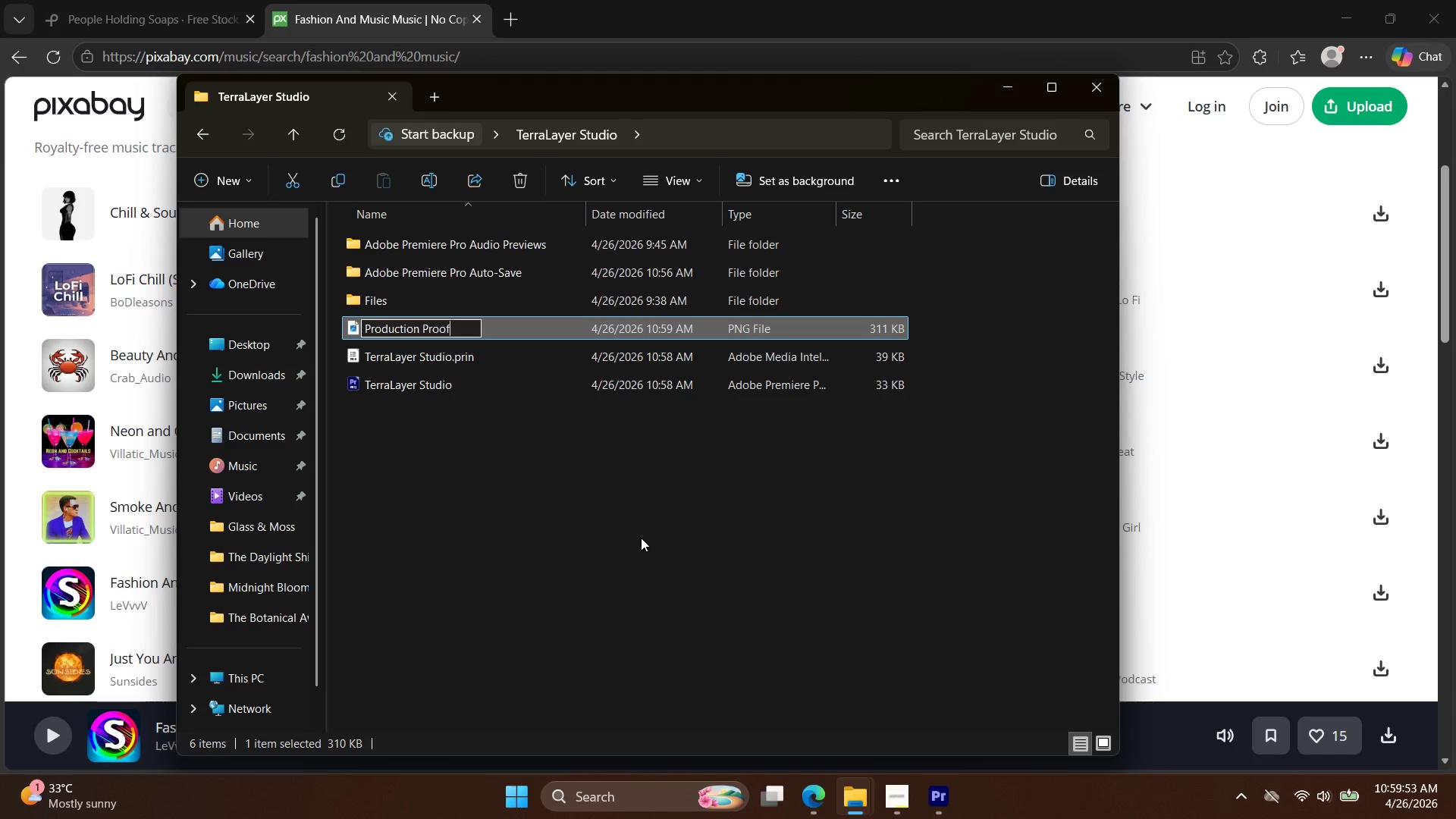 
left_click([642, 538])
 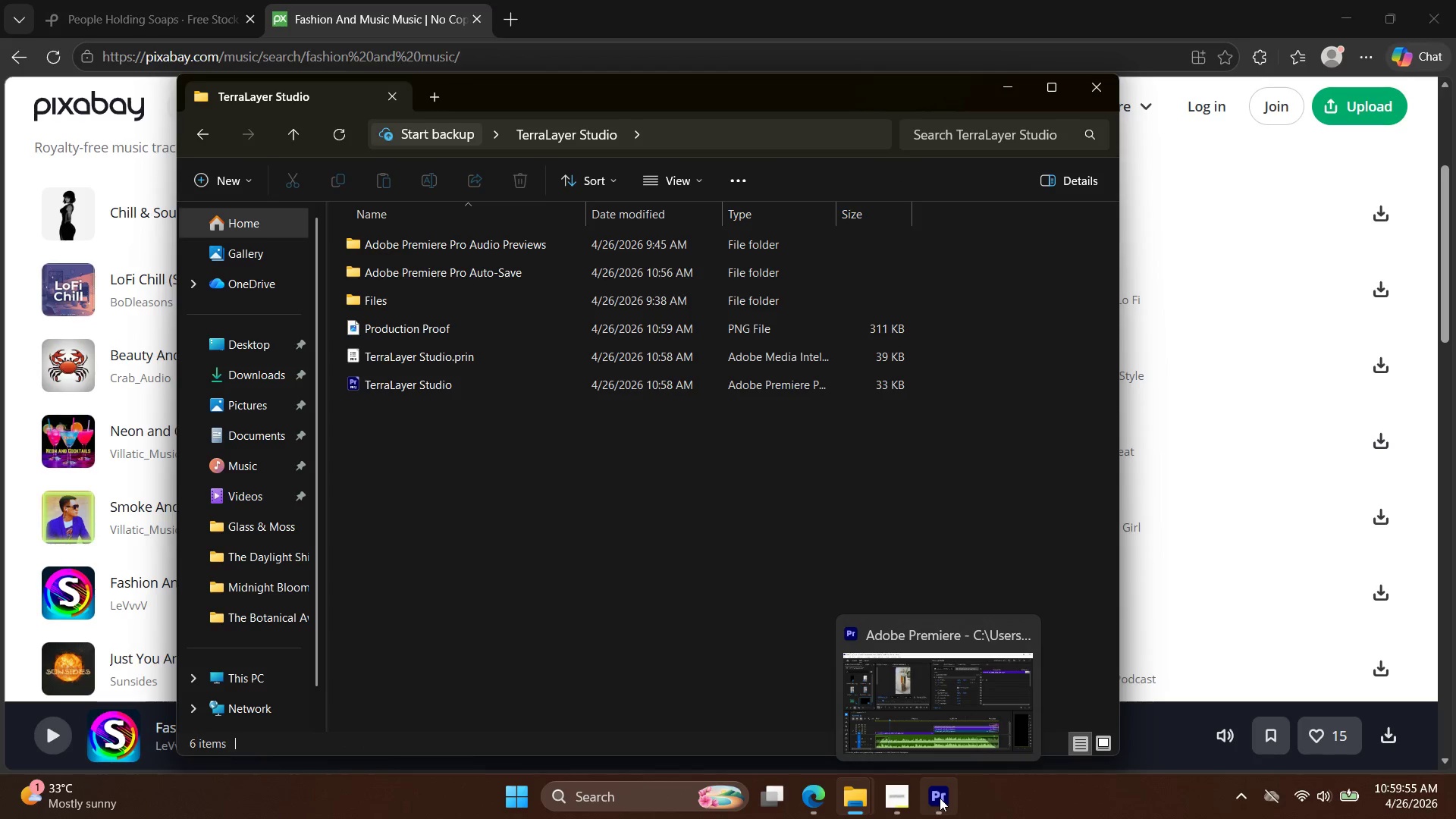 
left_click([940, 798])
 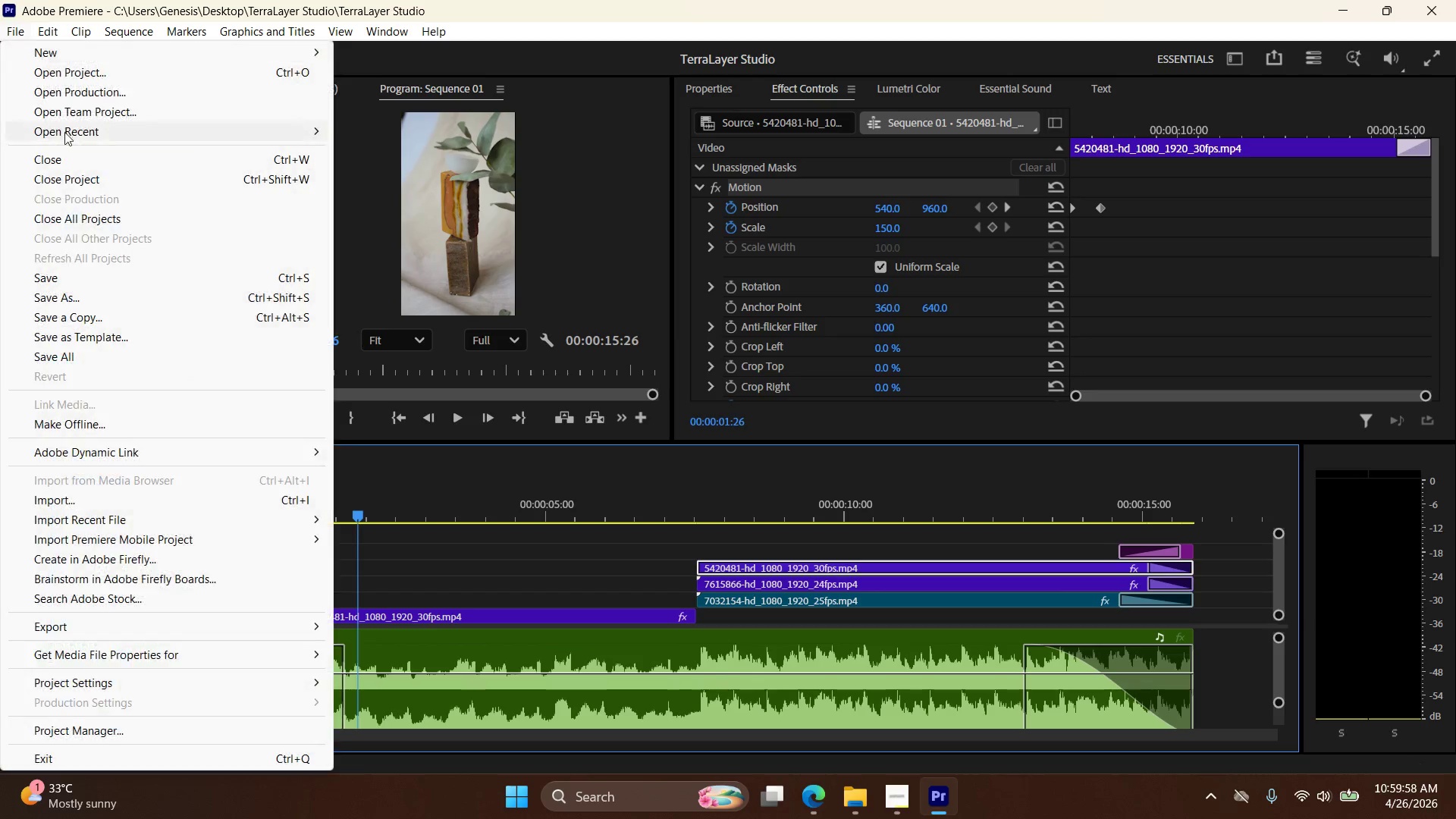 
left_click([80, 281])
 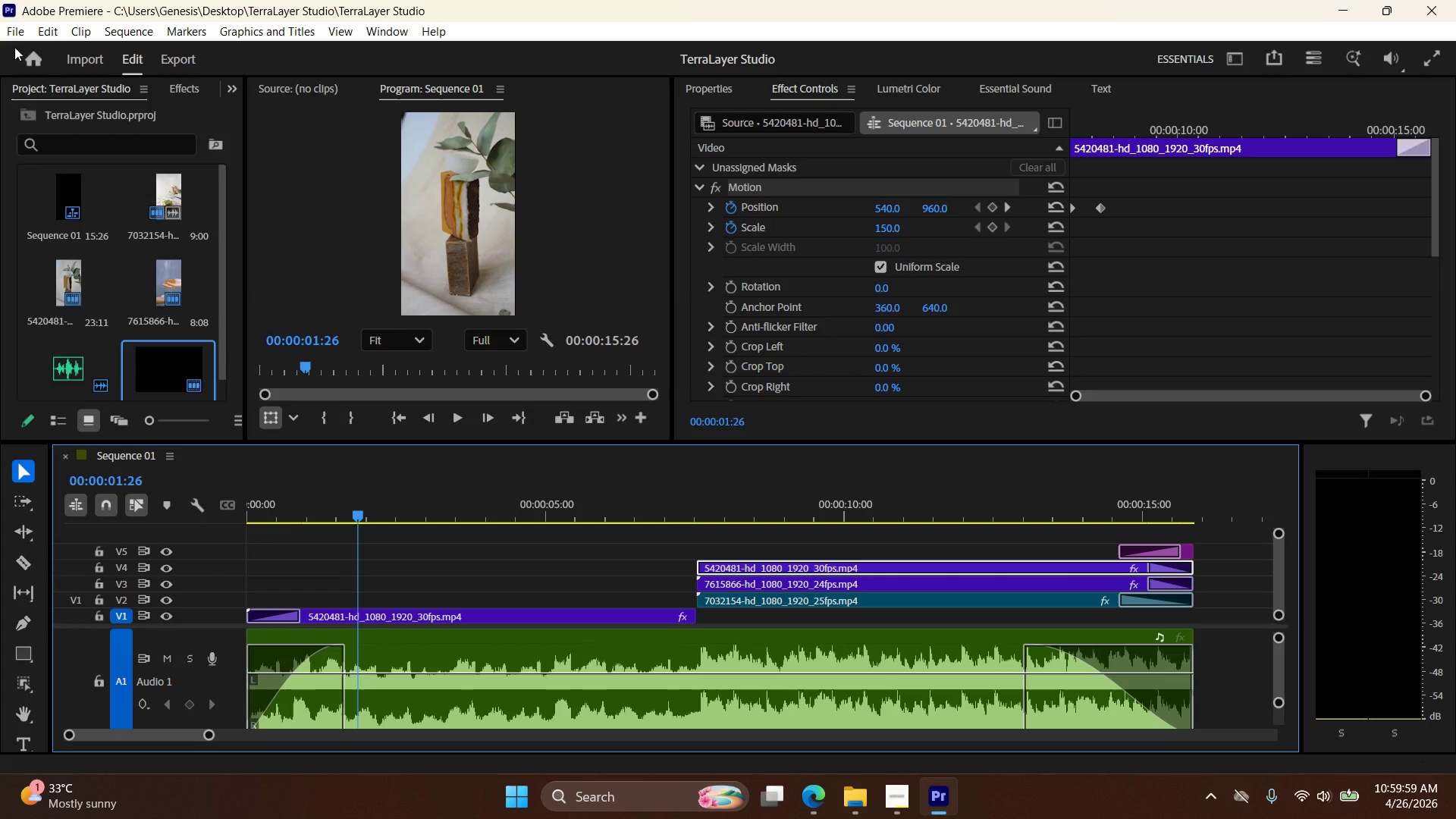 
left_click([14, 32])
 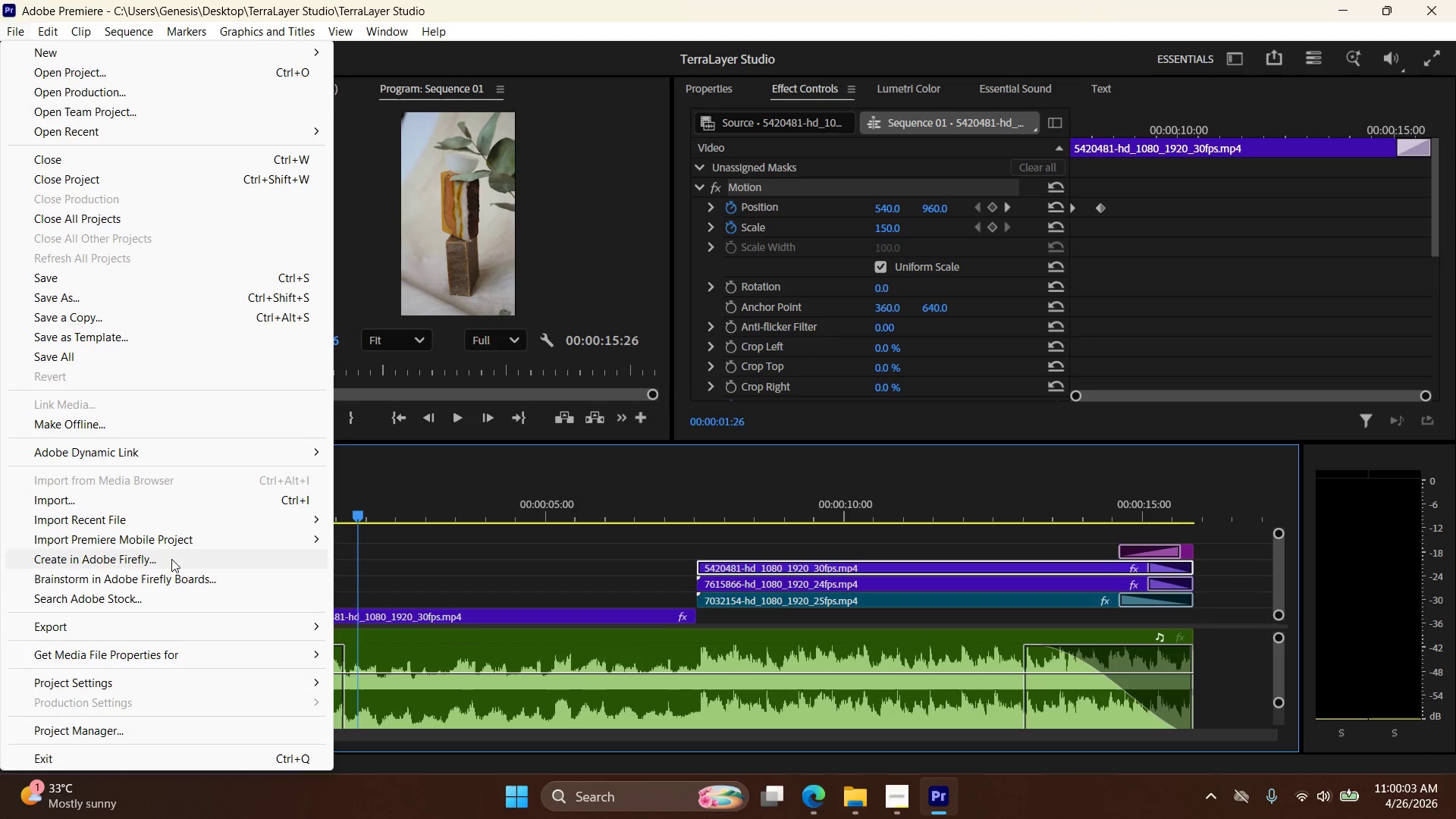 
wait(5.39)
 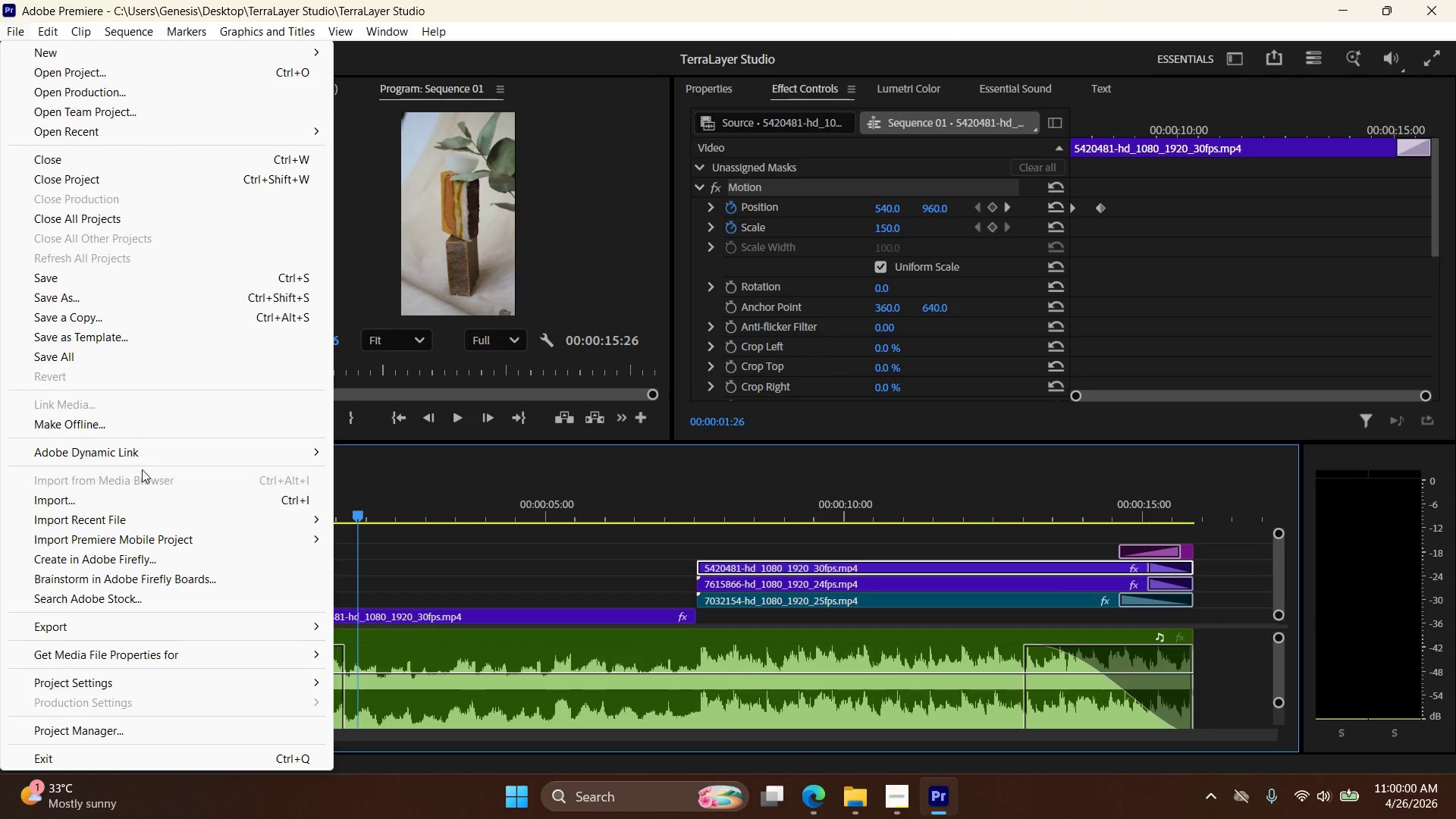 
left_click([380, 414])